 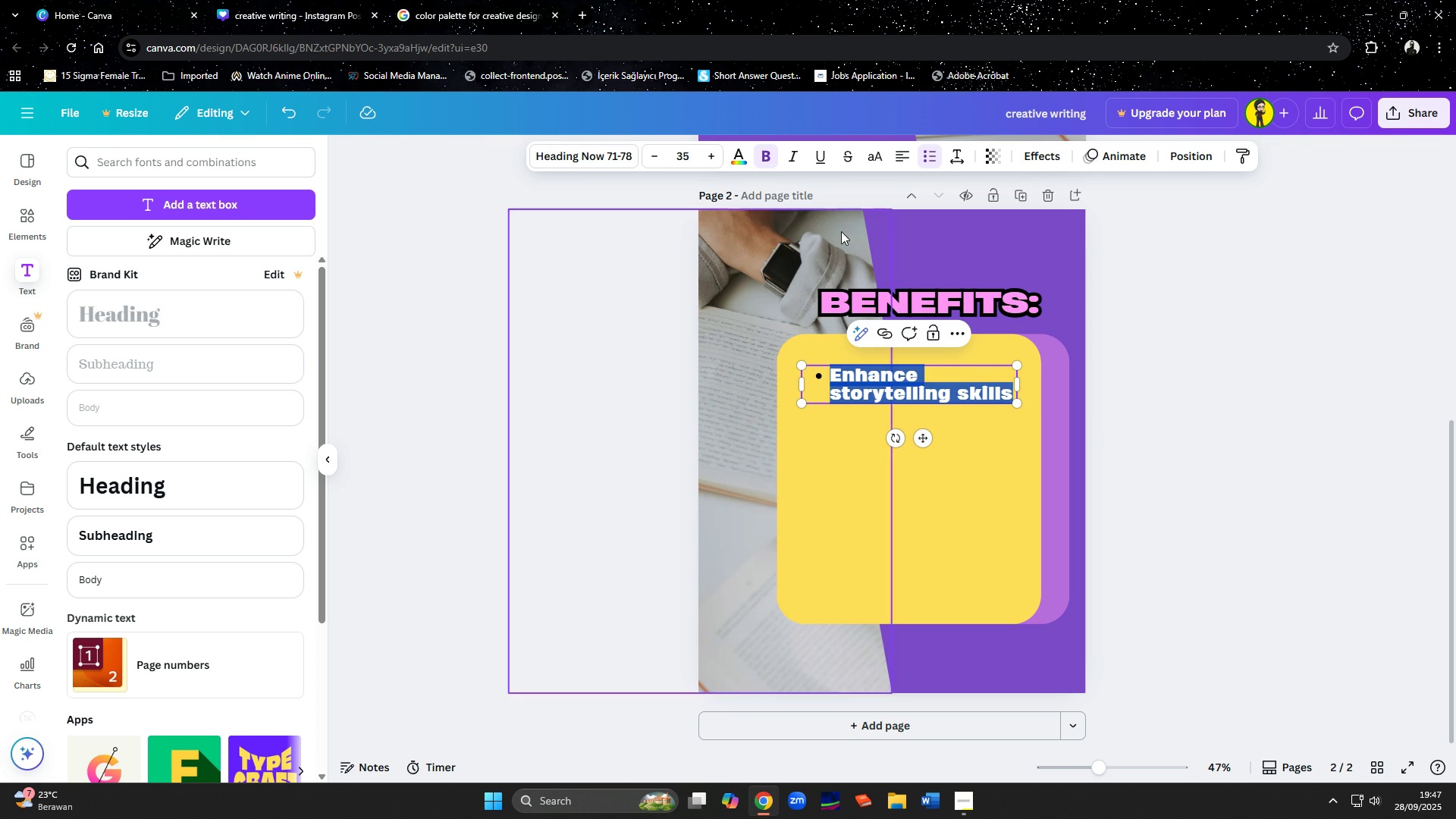 
left_click([764, 155])
 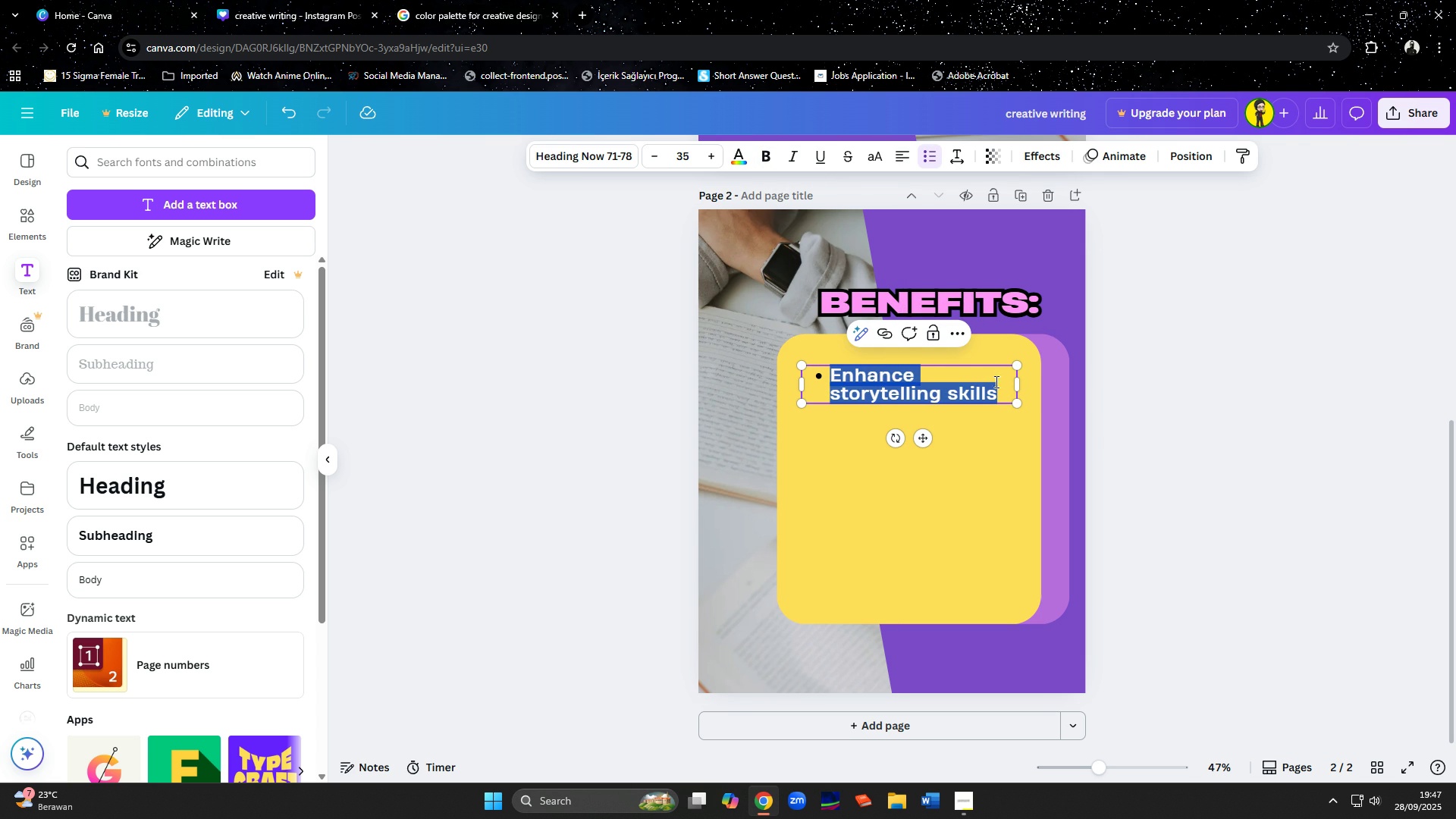 
left_click([996, 387])
 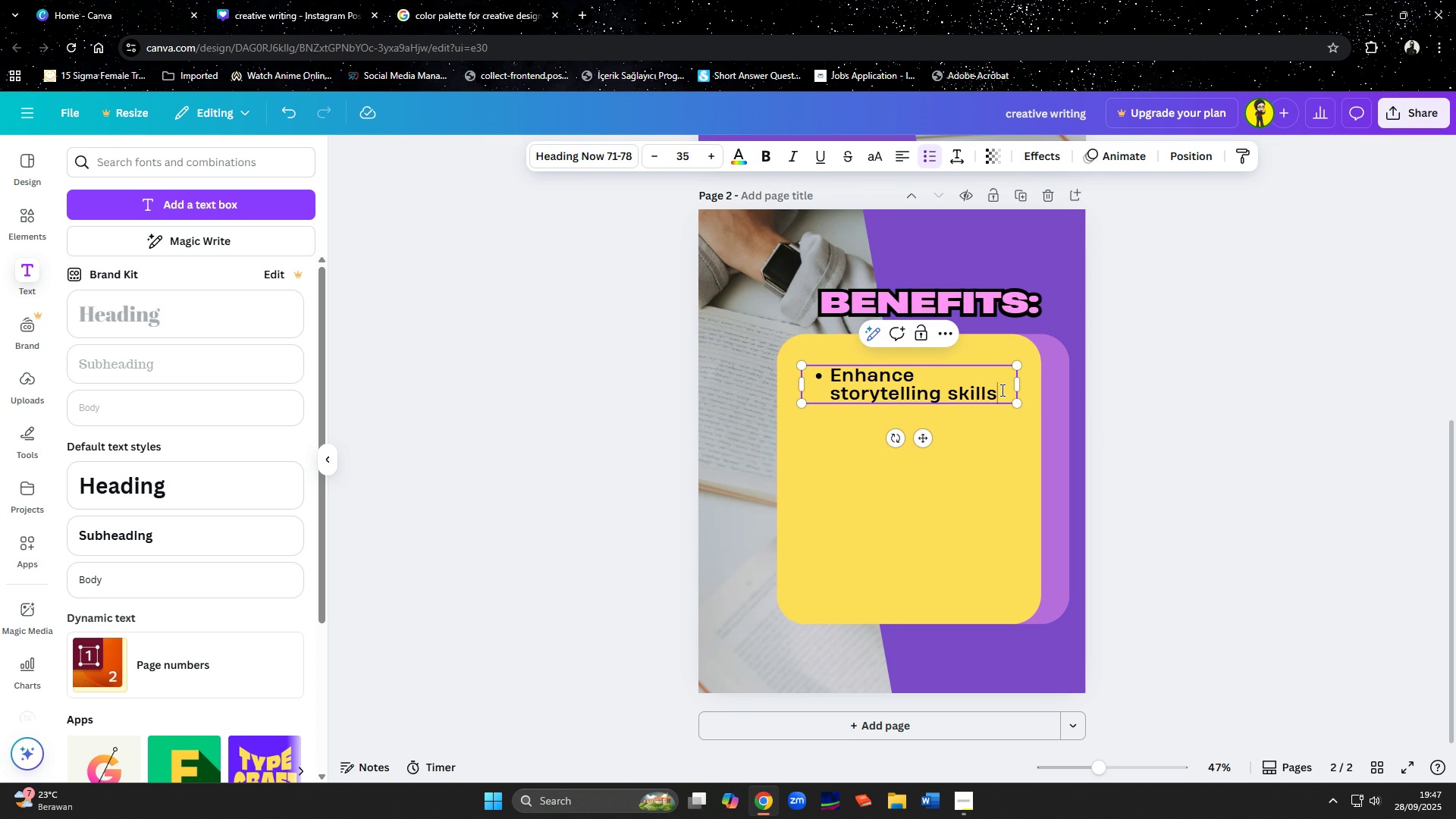 
key(Enter)
 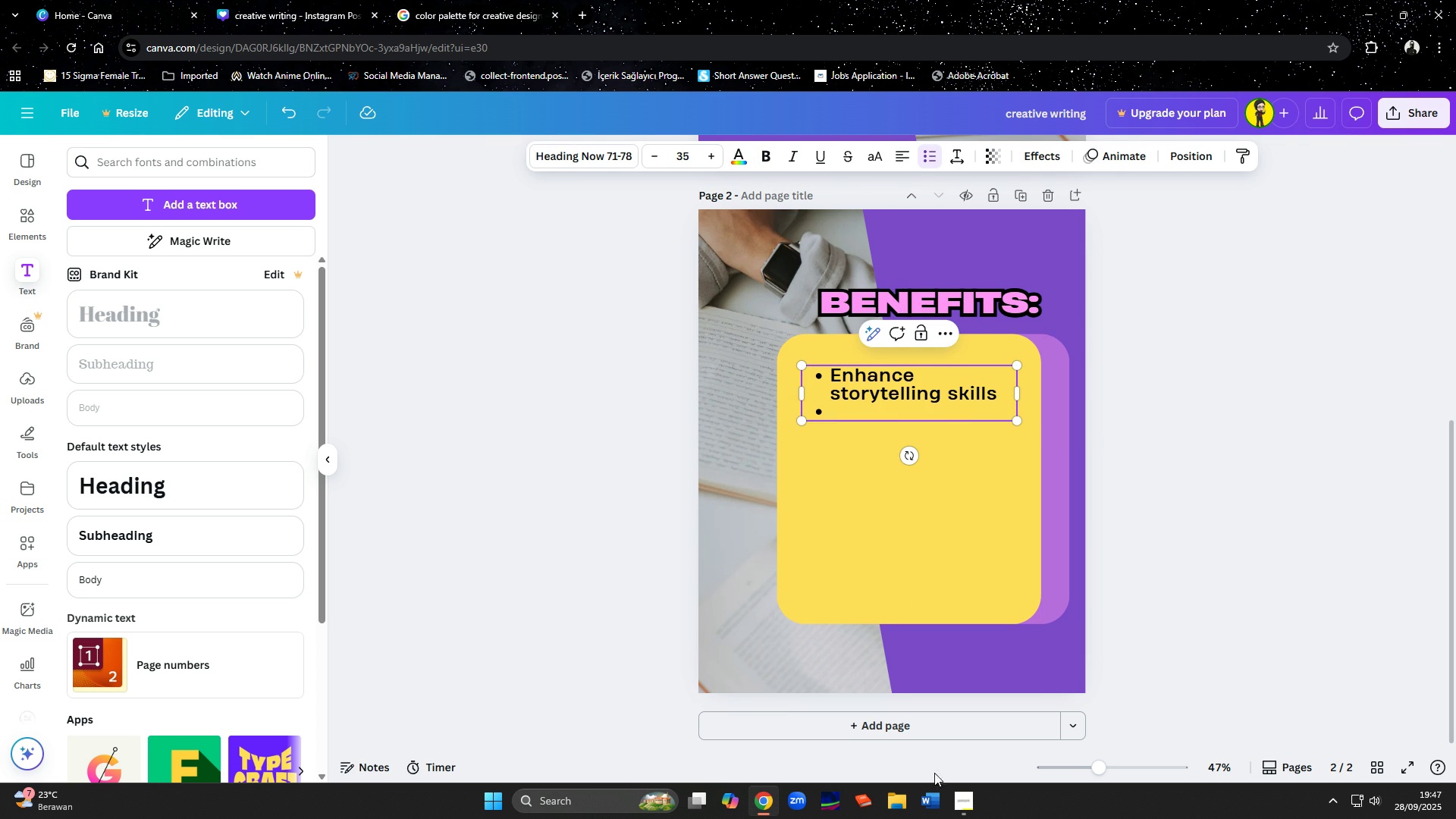 
left_click([955, 793])